 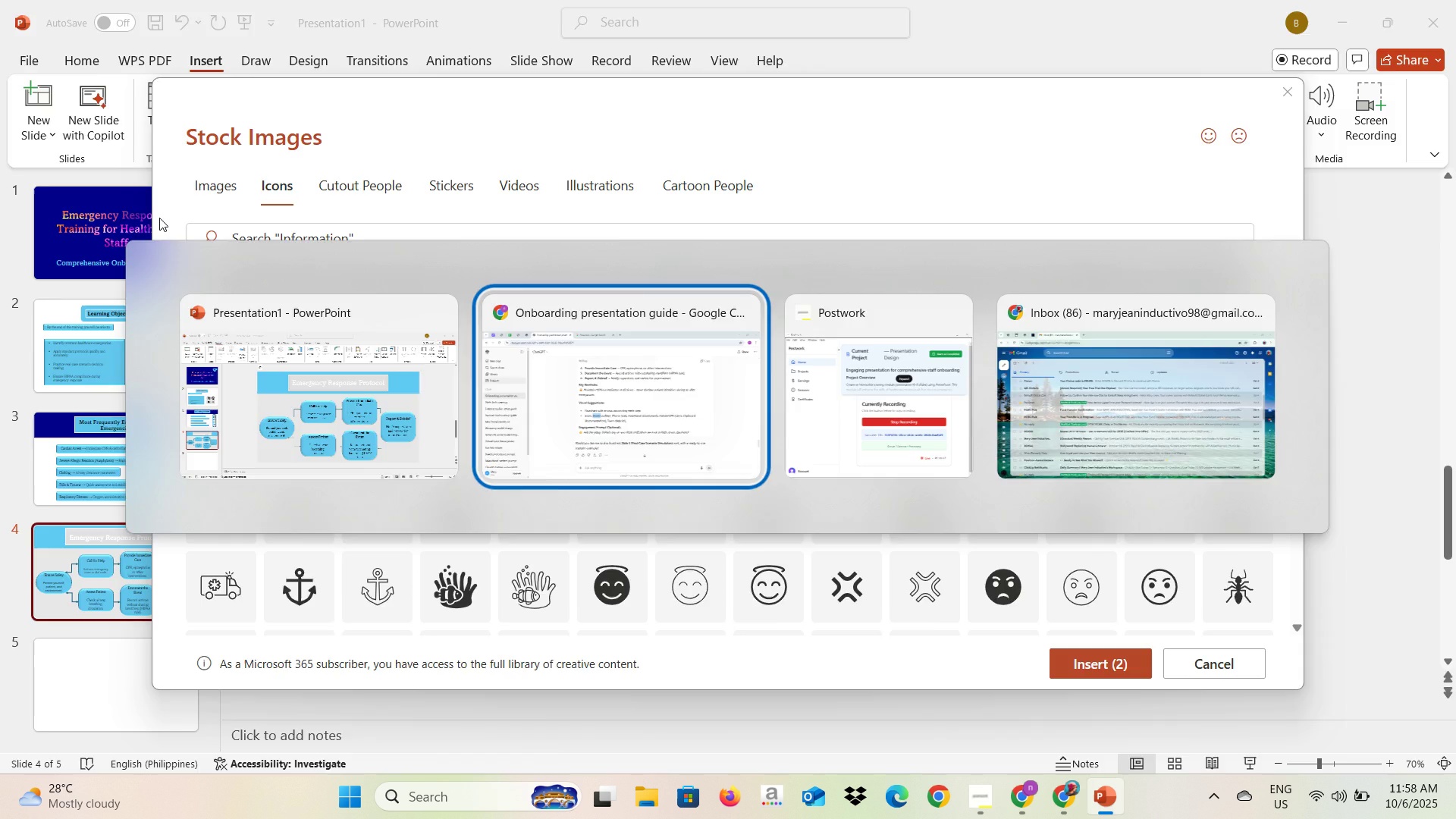 
key(Alt+AltLeft)
 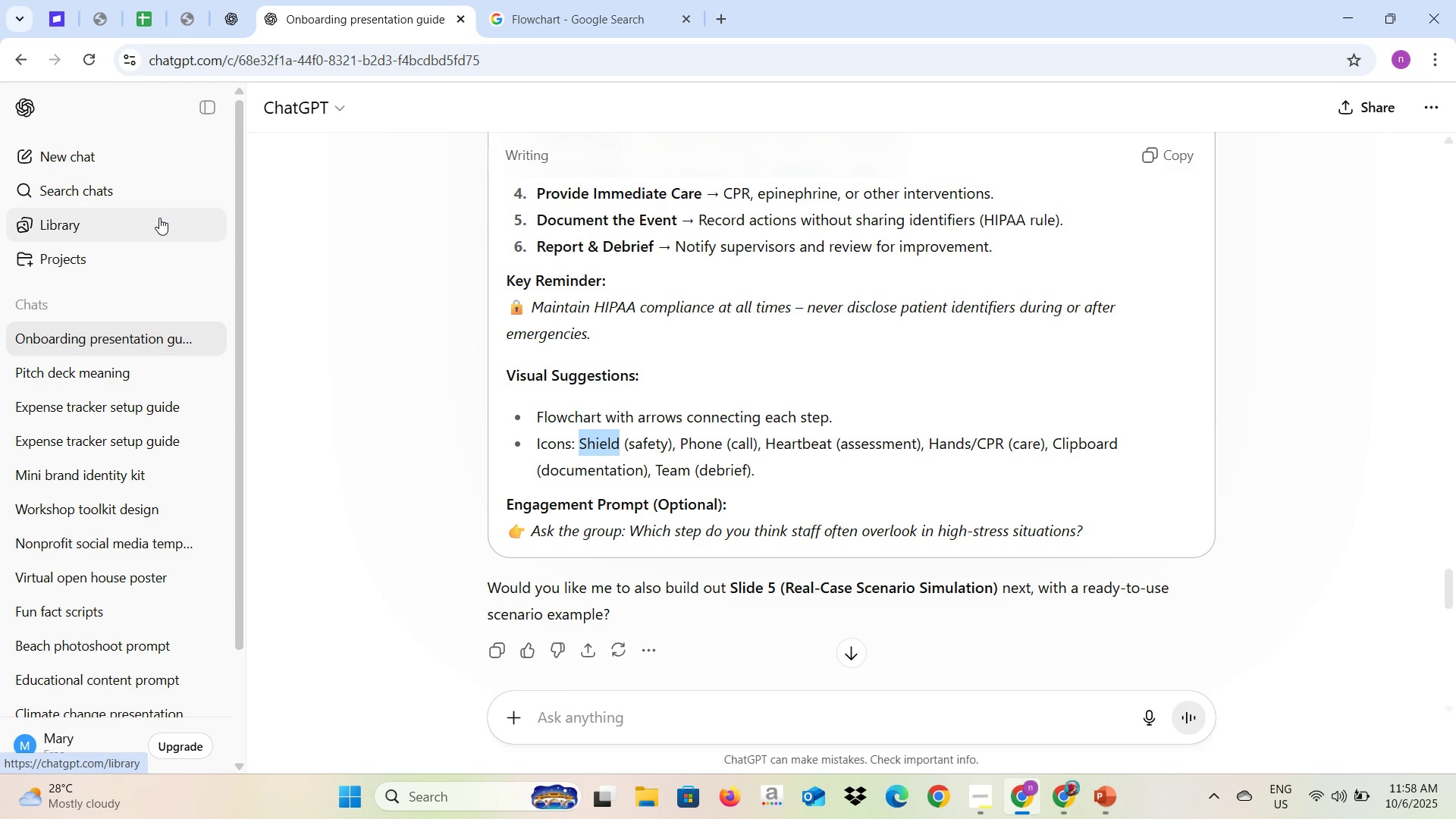 
key(Alt+Tab)
 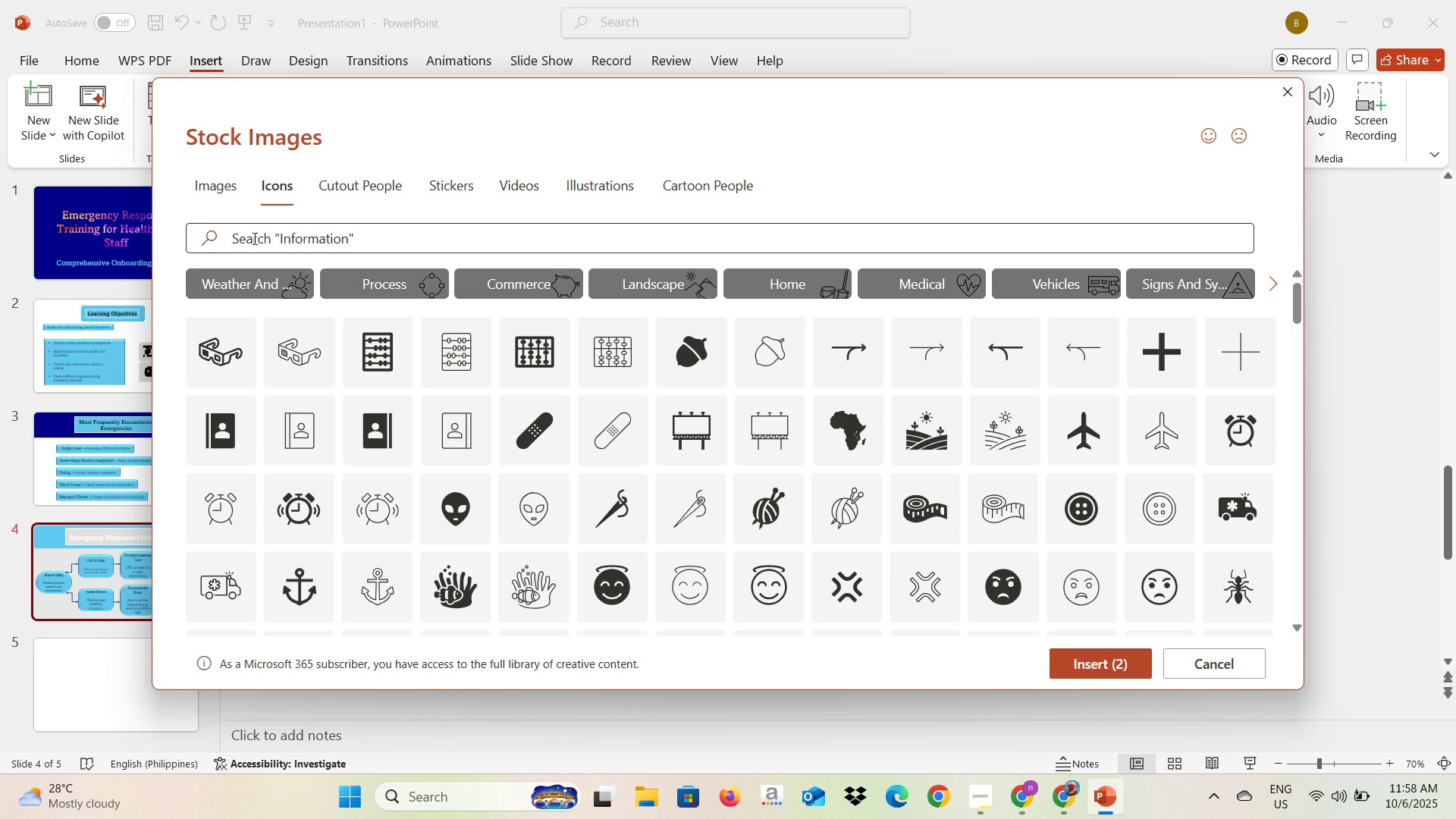 
left_click([253, 238])
 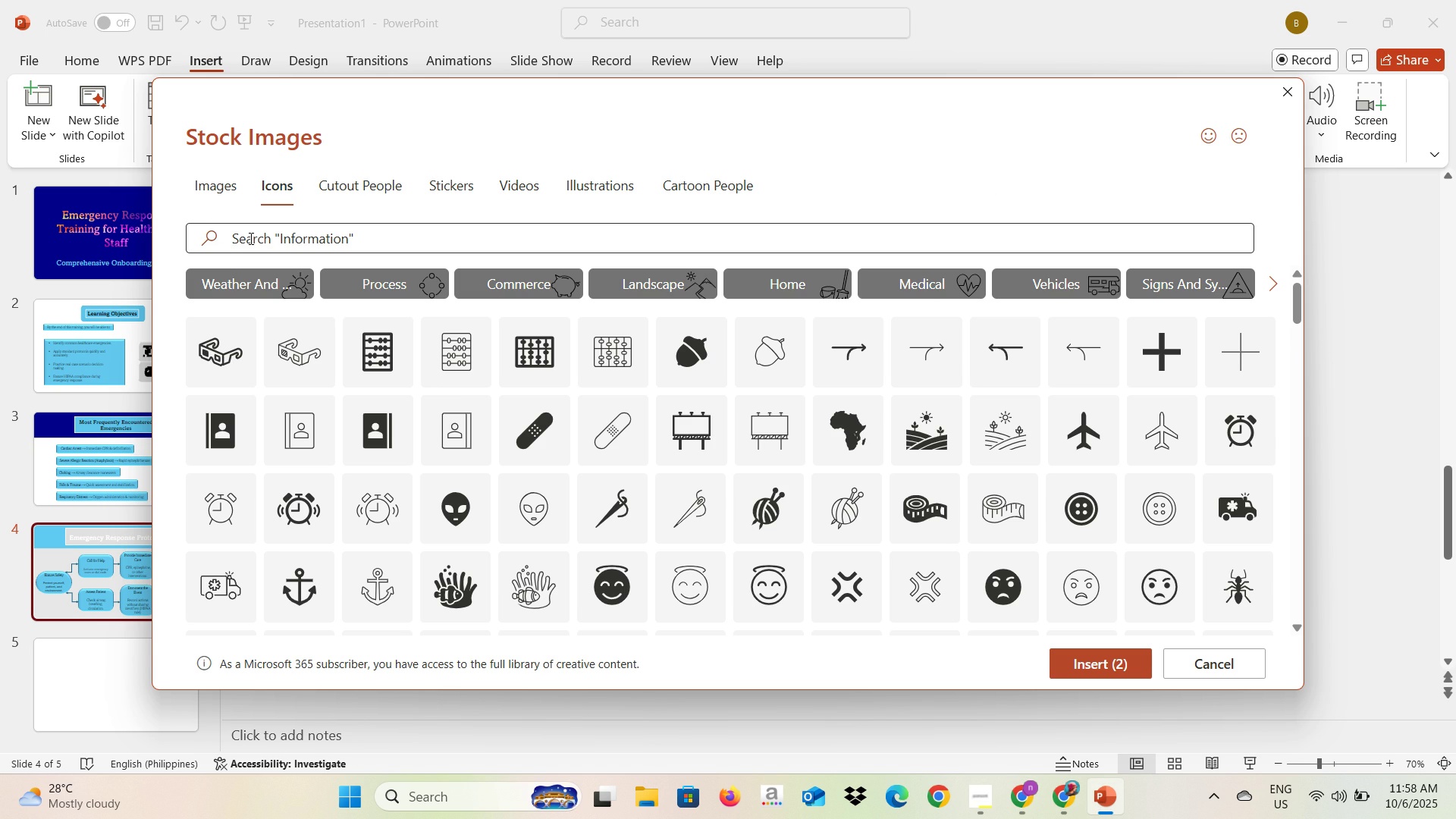 
key(Shift+ShiftLeft)
 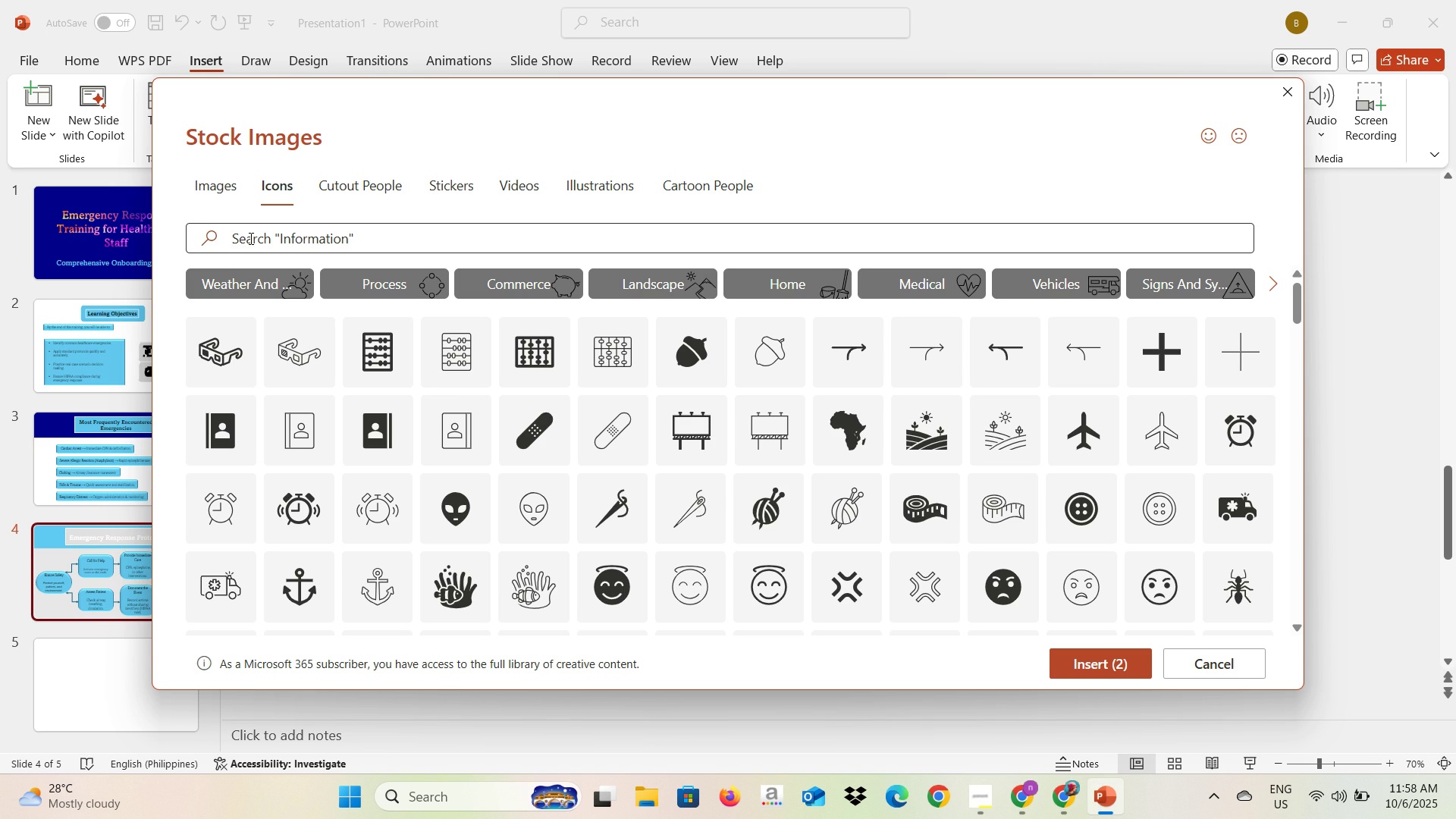 
key(Shift+H)
 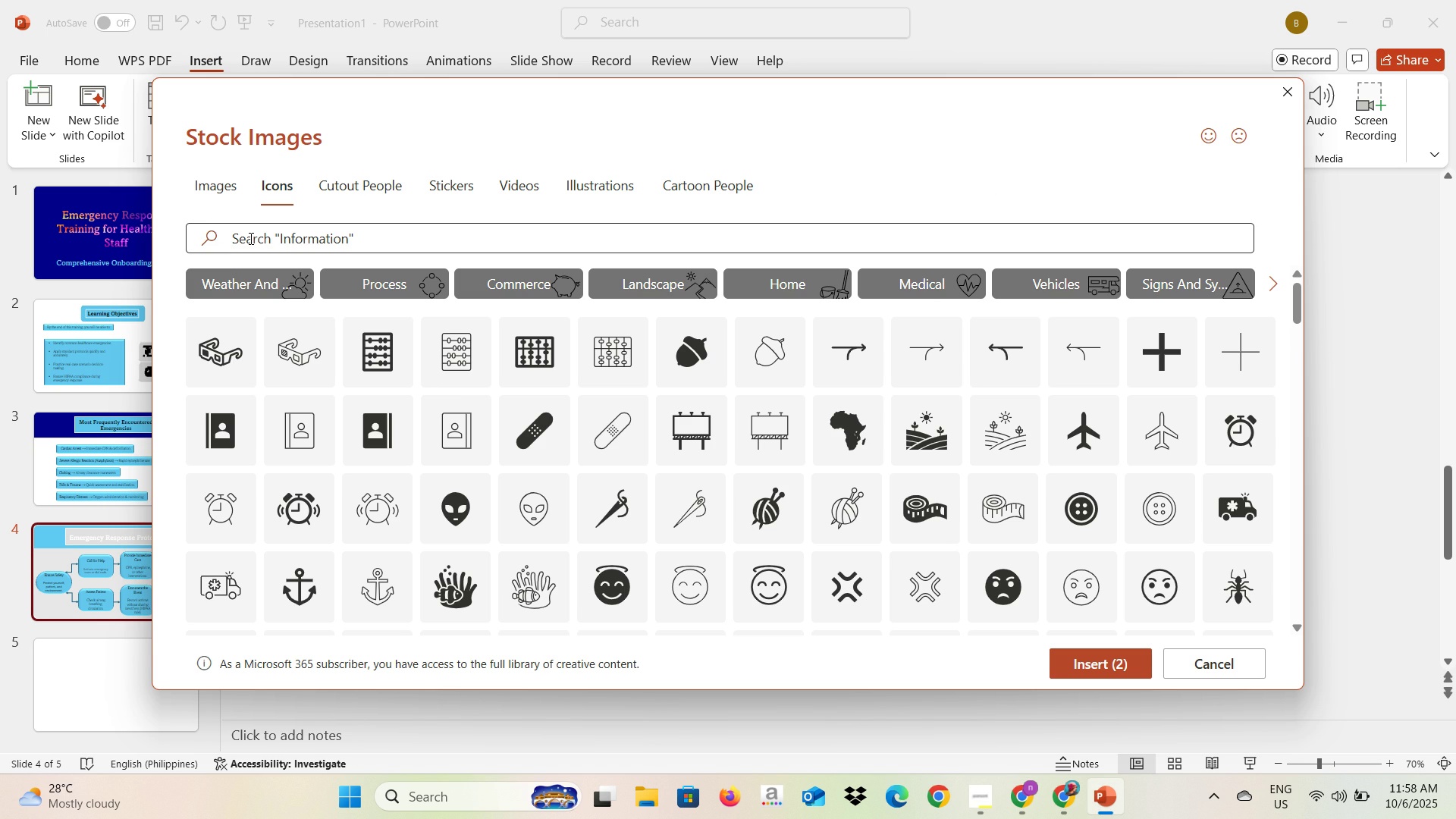 
left_click([249, 238])